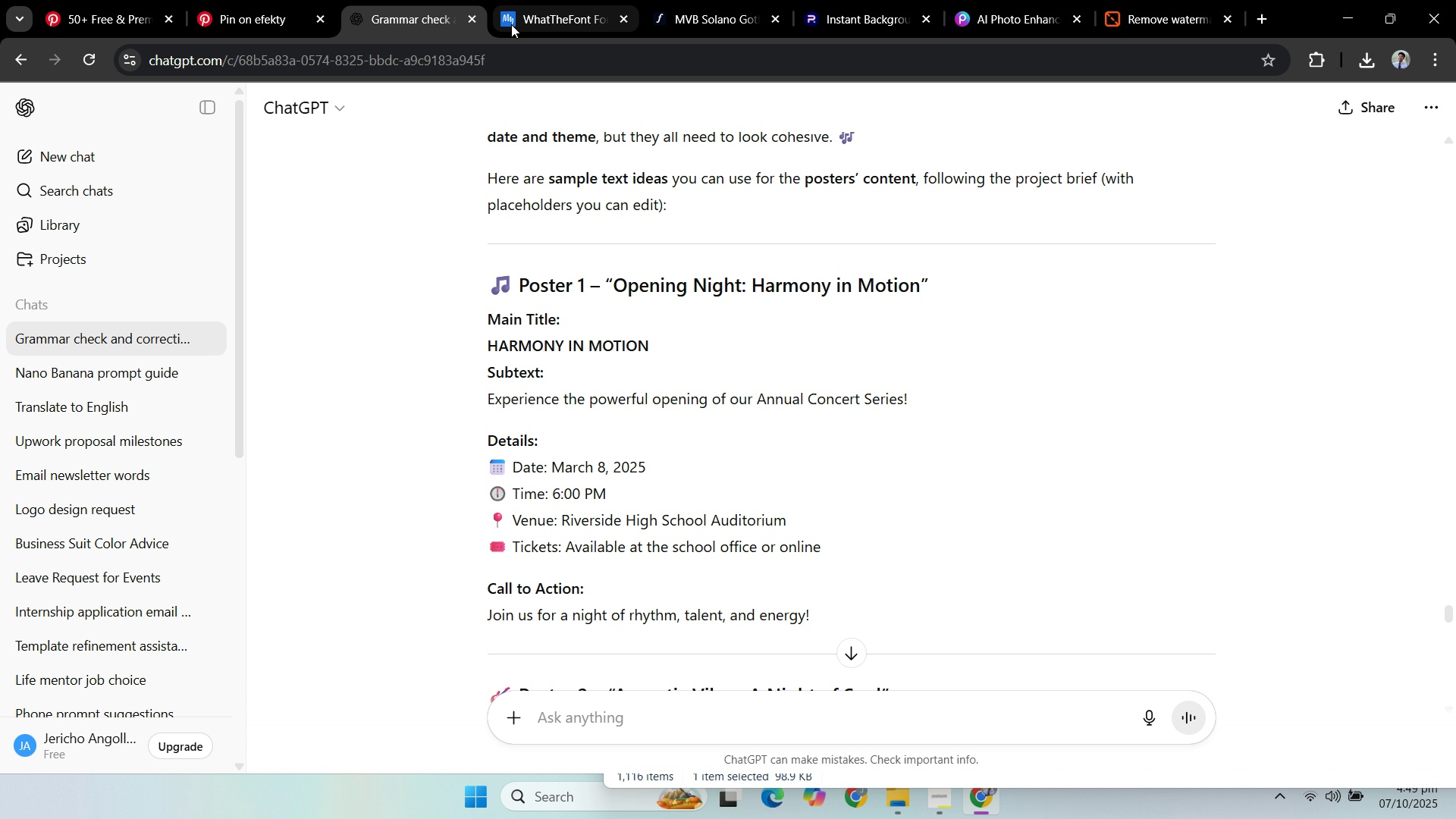 
left_click([512, 24])
 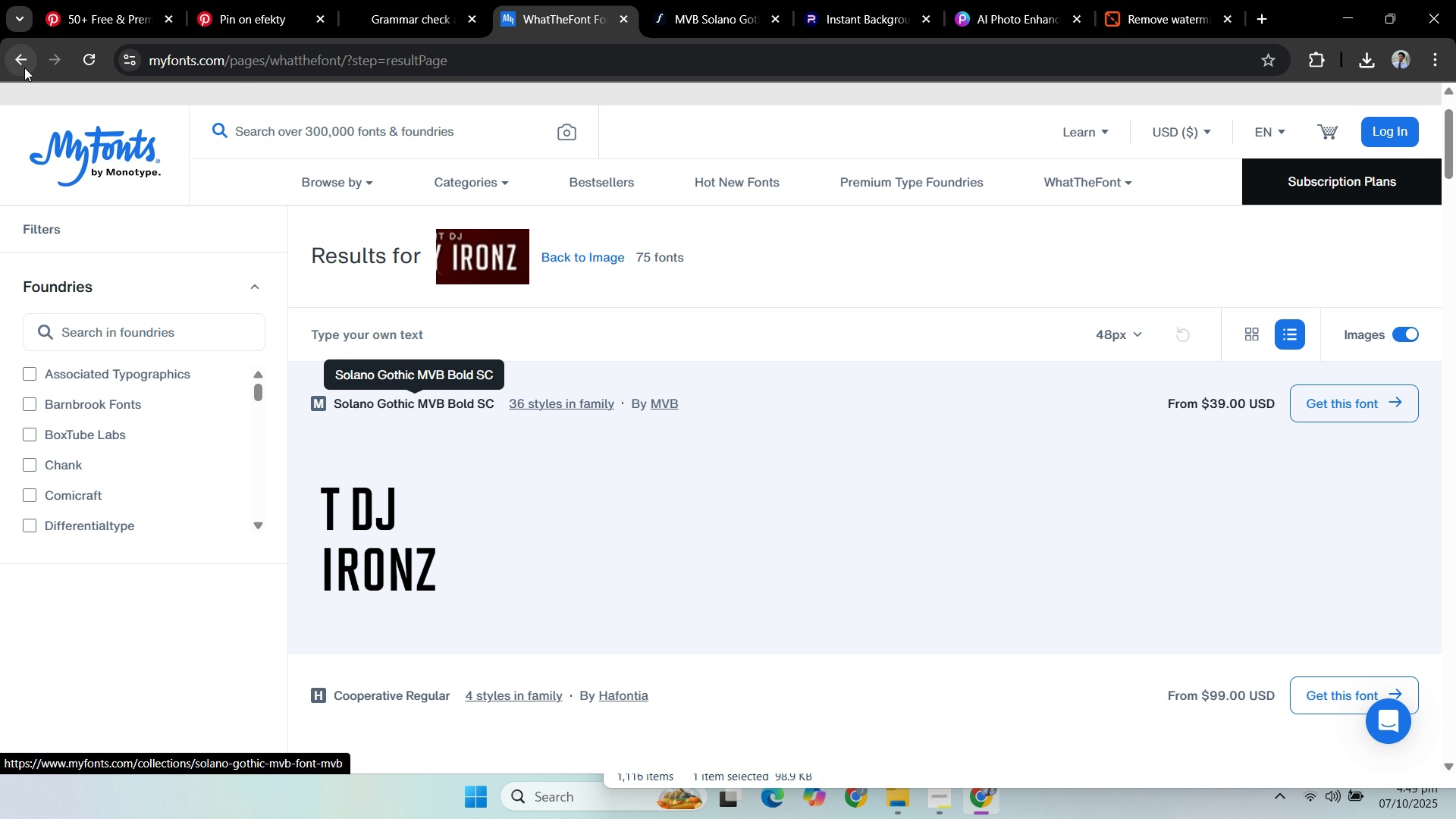 
left_click([32, 51])
 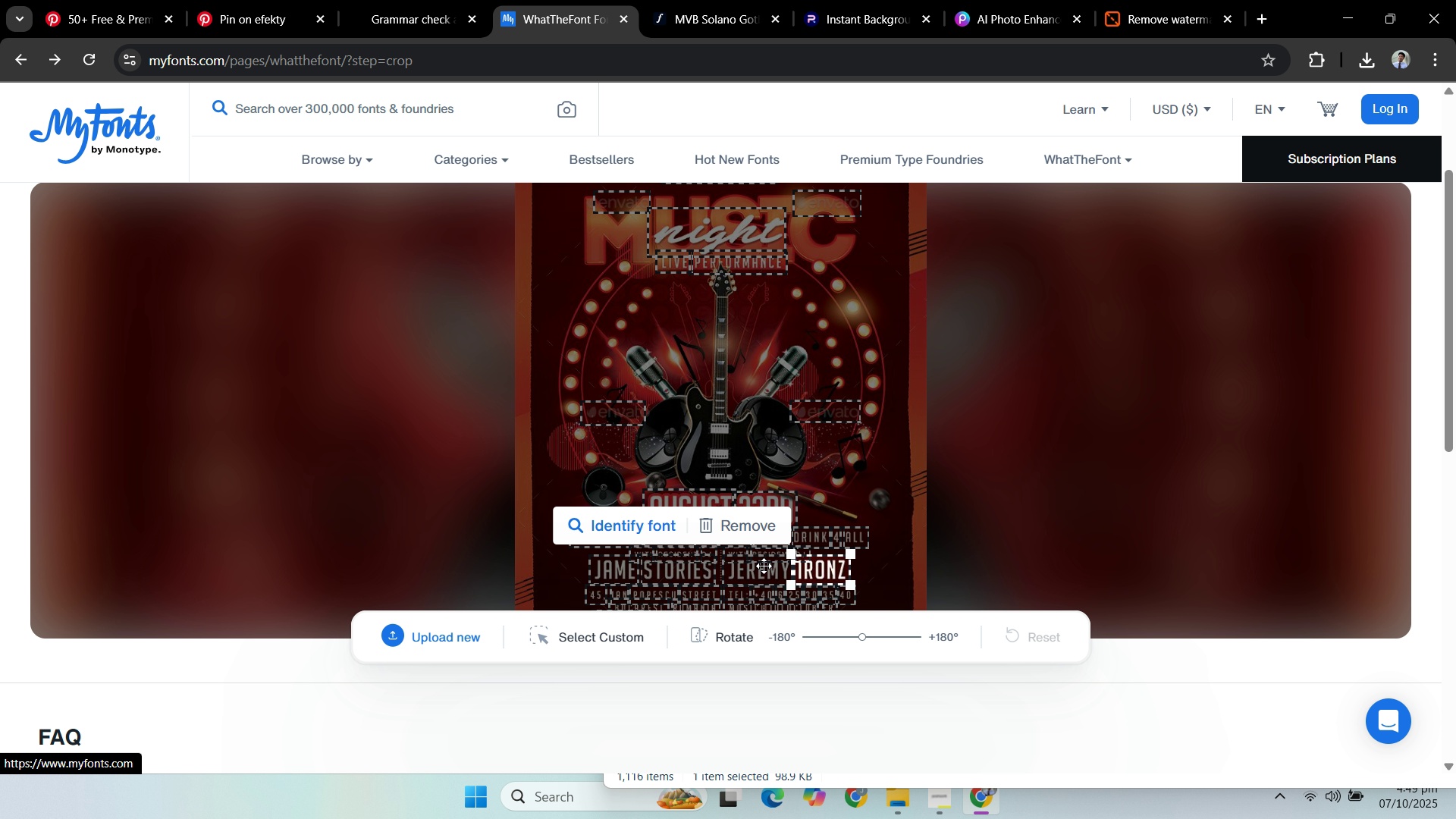 
left_click([759, 569])
 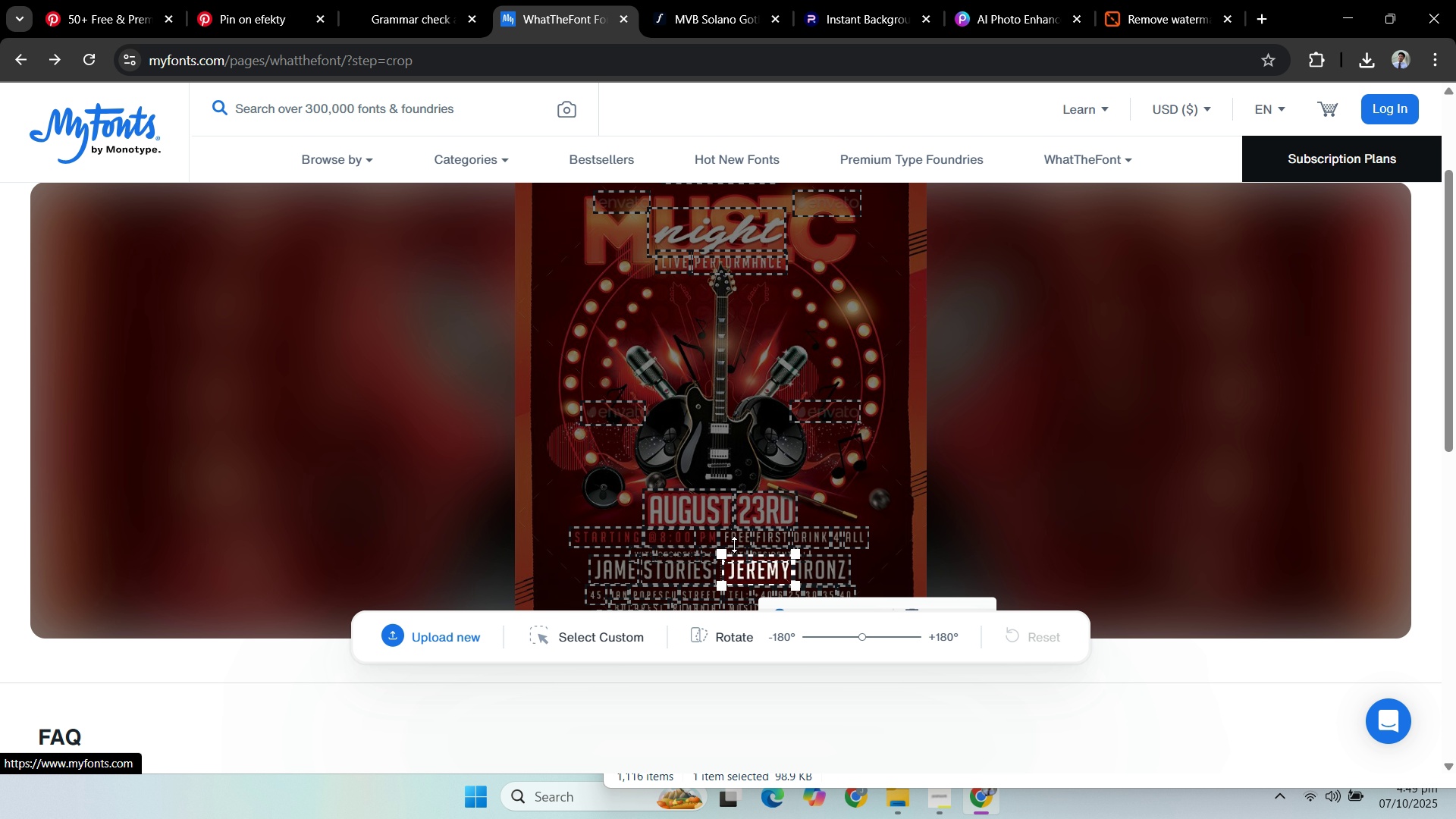 
left_click([680, 571])
 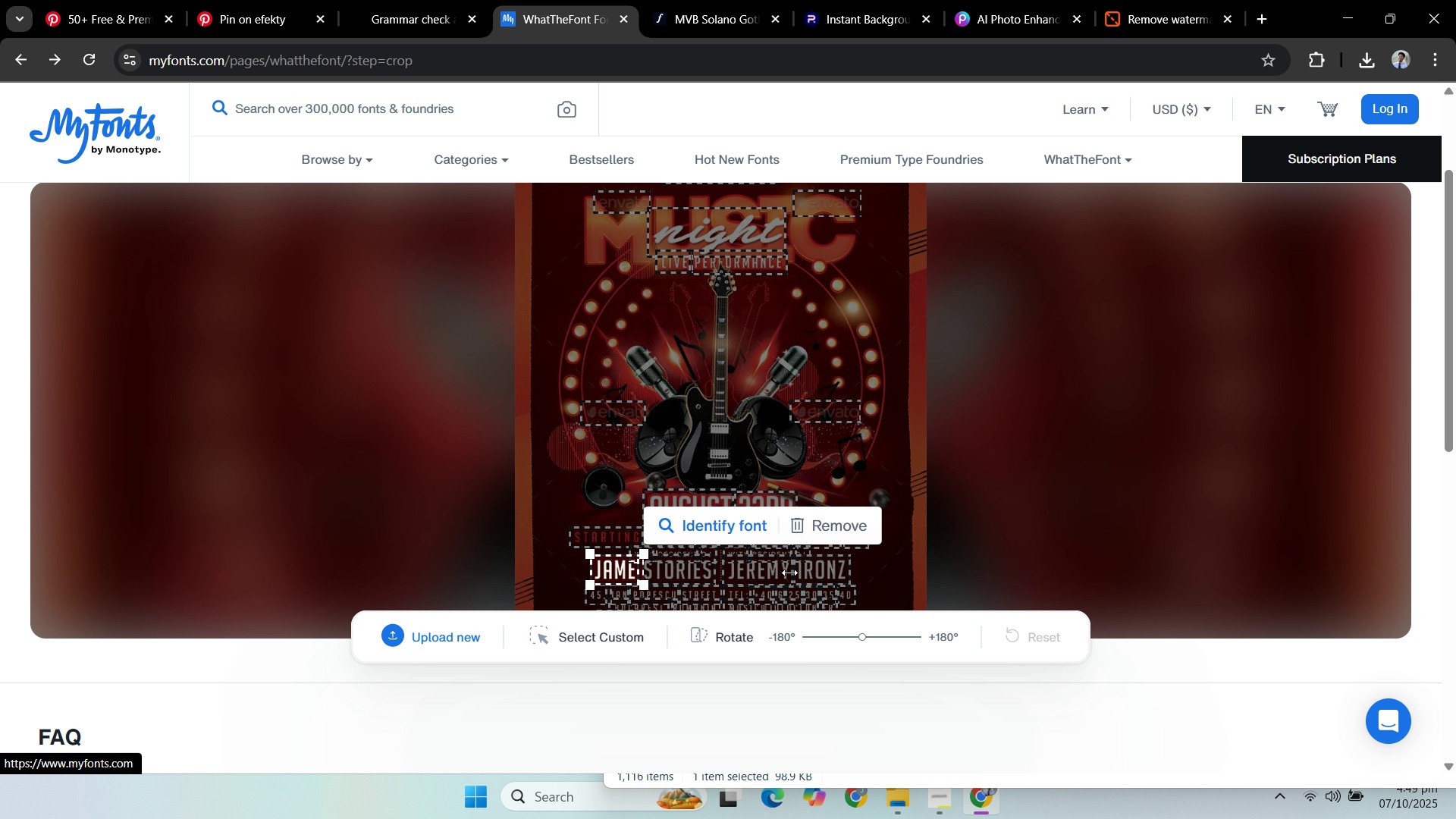 
left_click([819, 458])
 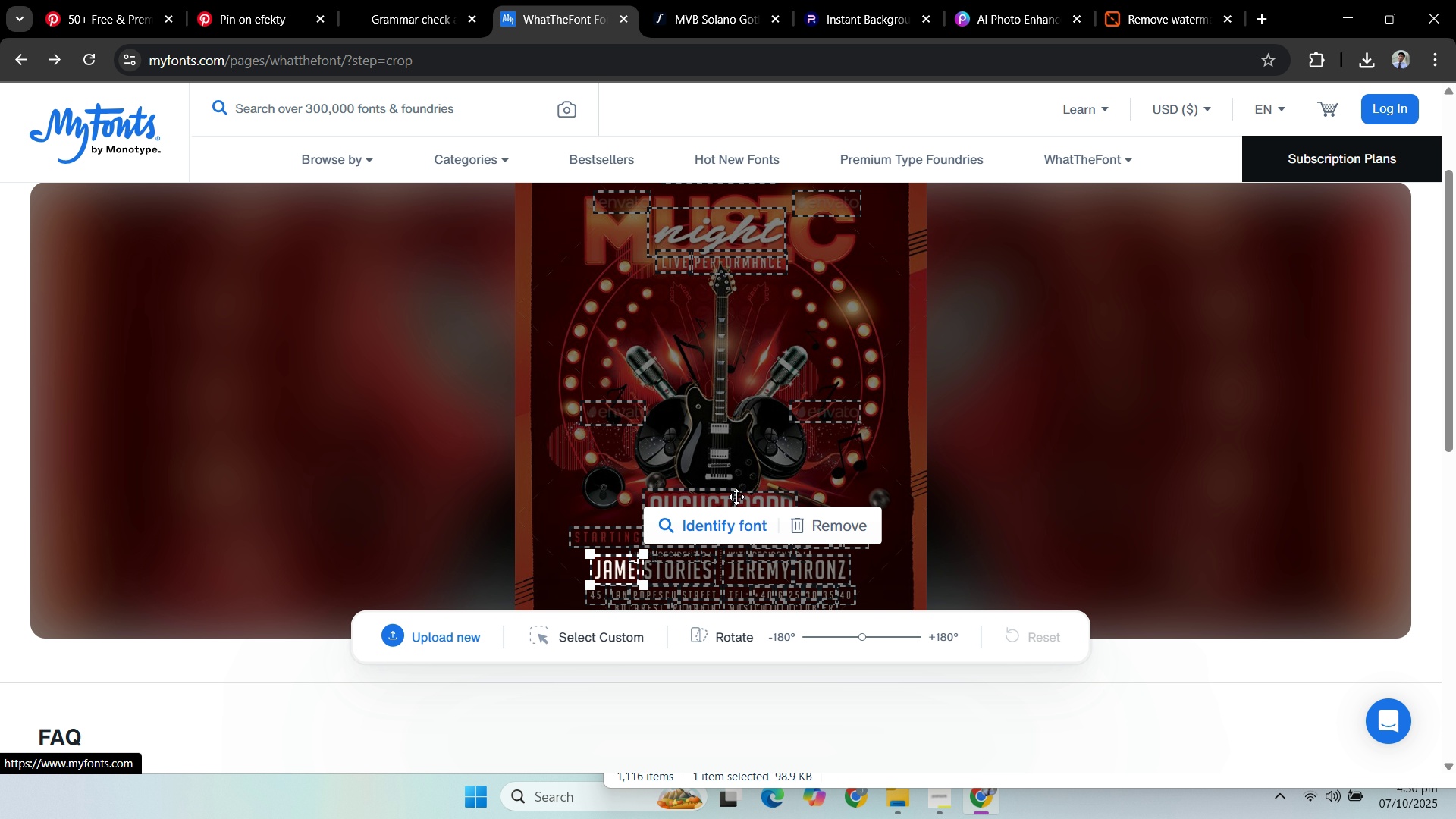 
left_click([738, 497])
 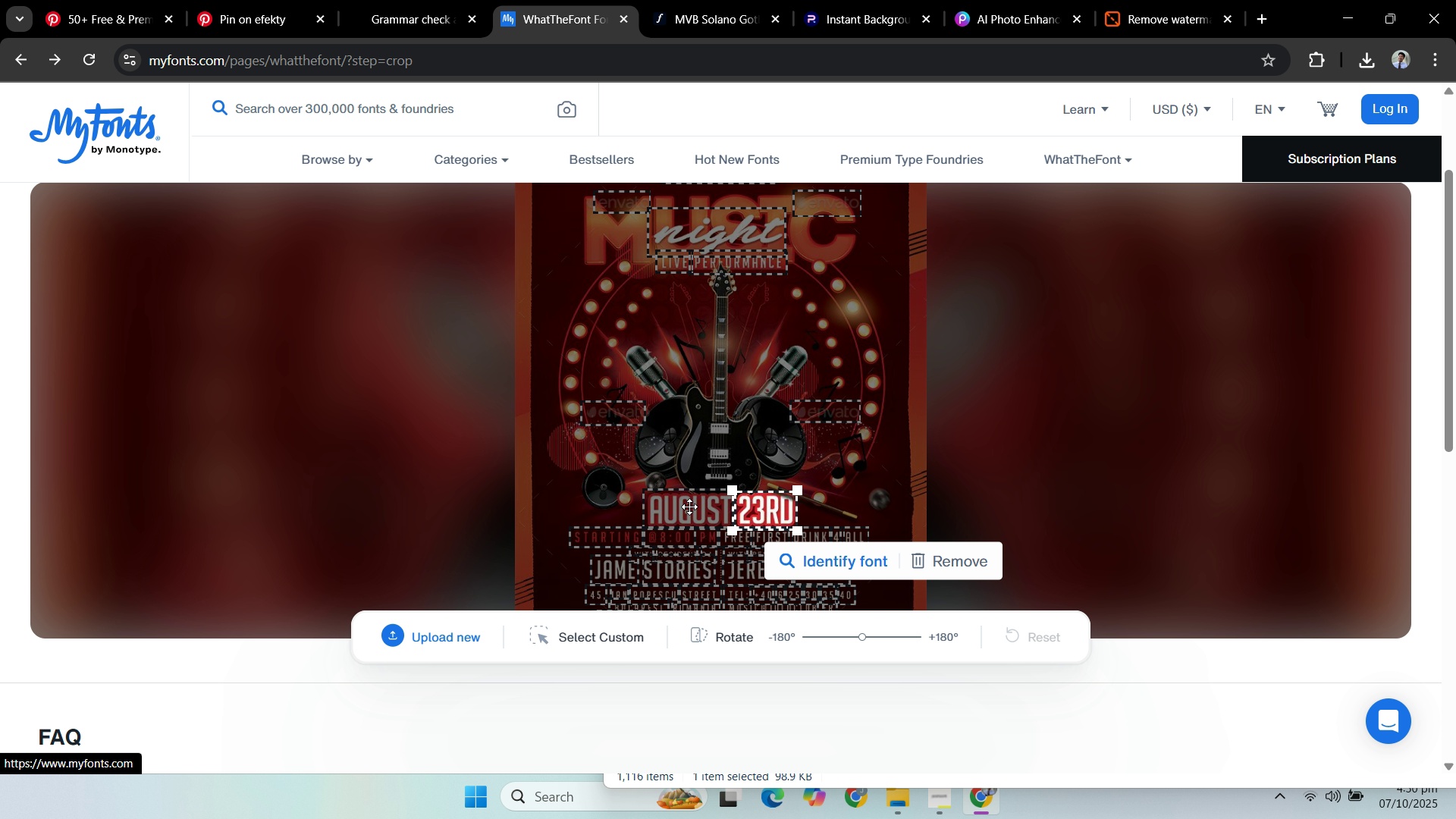 
left_click([689, 507])
 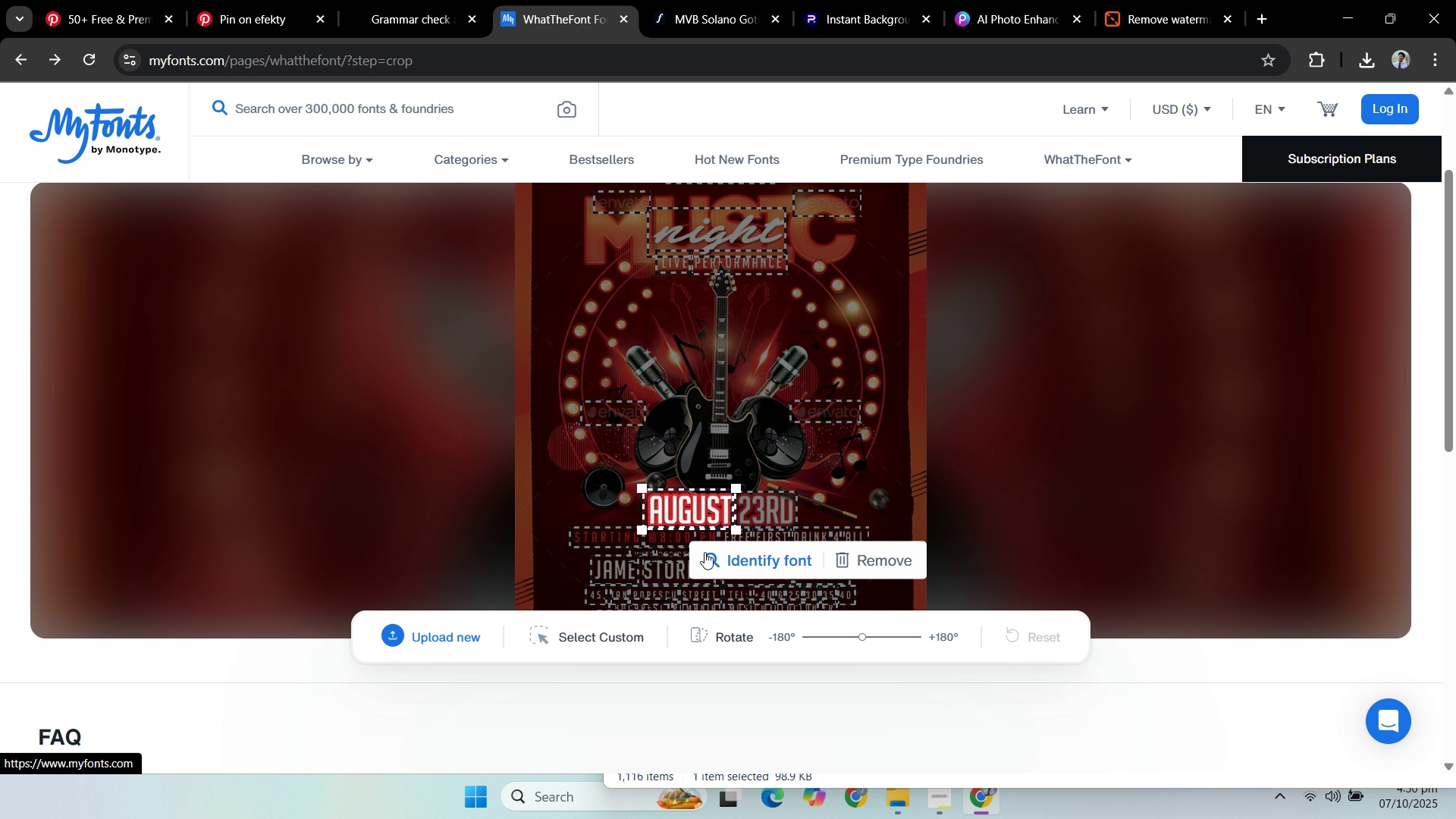 
left_click([767, 570])
 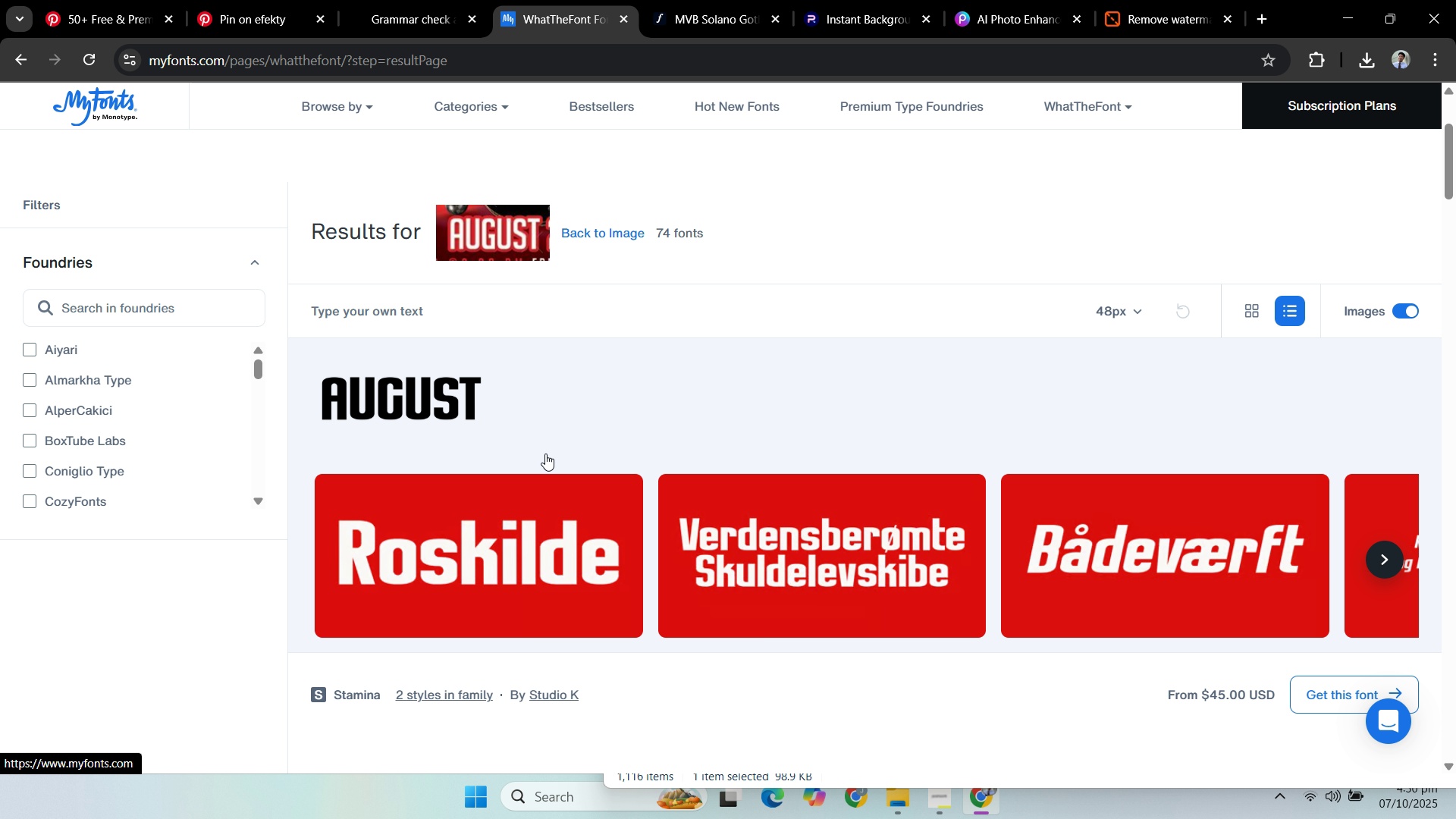 
wait(13.01)
 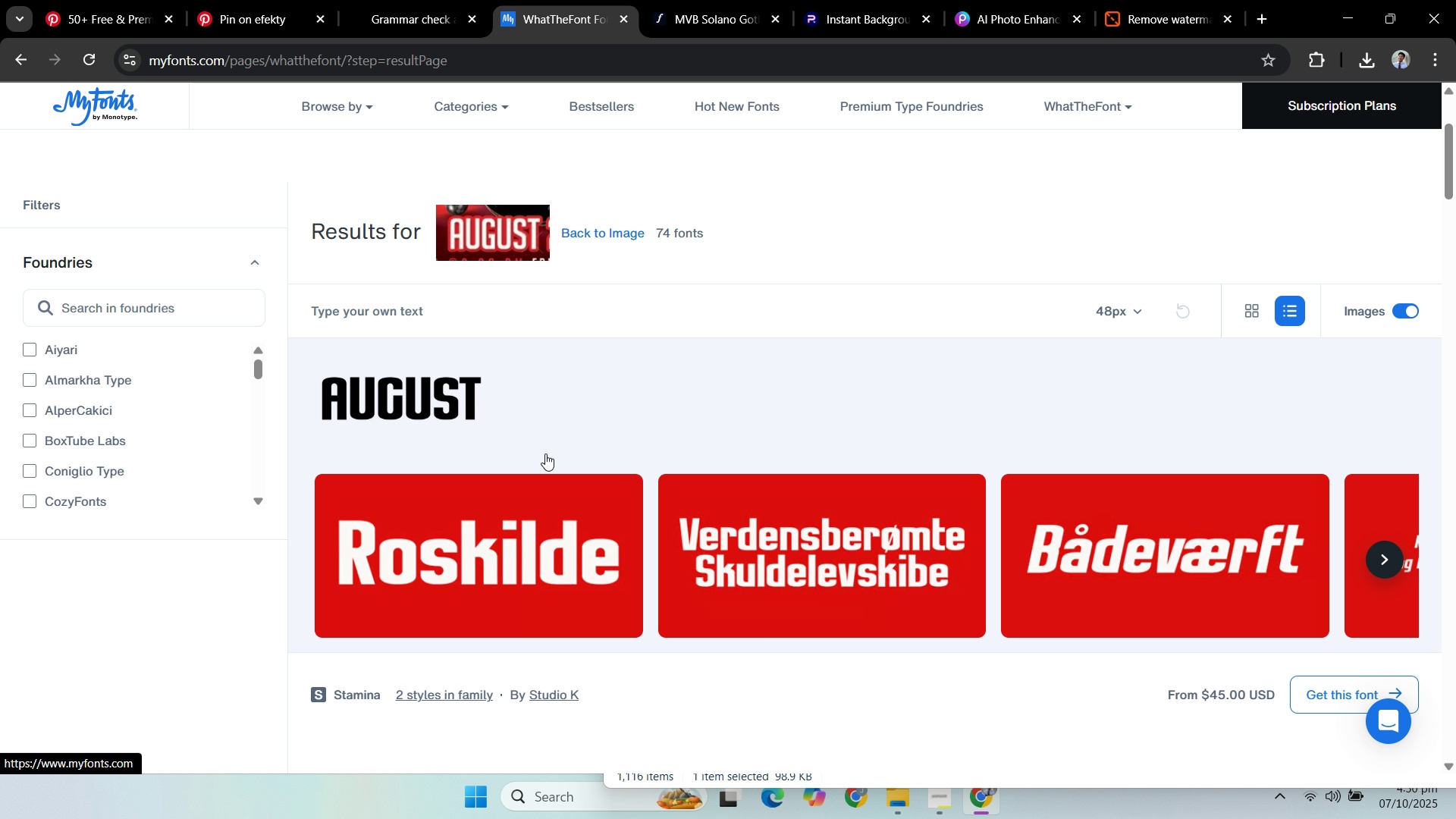 
scroll: coordinate [548, 415], scroll_direction: up, amount: 1.0
 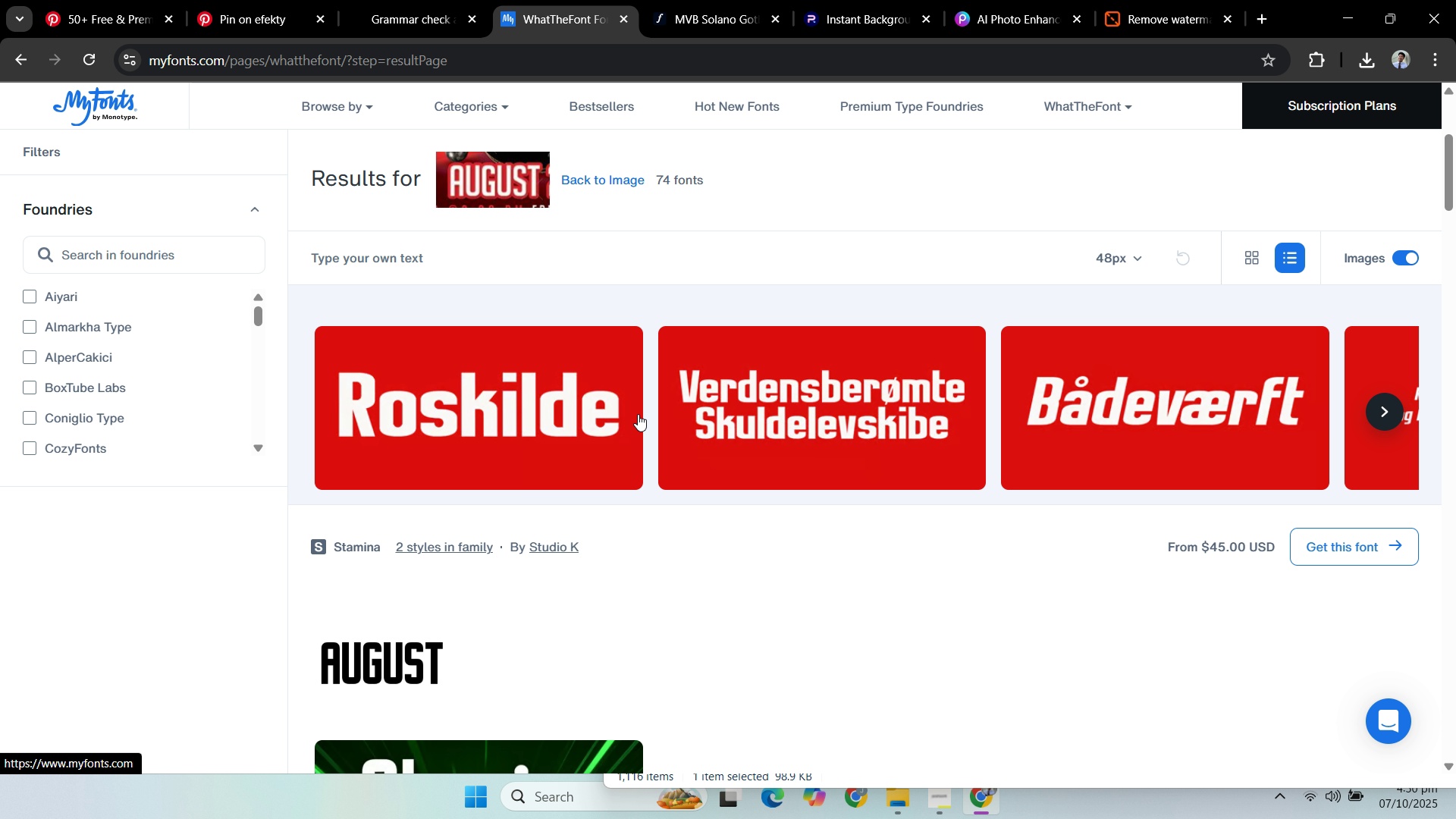 
scroll: coordinate [638, 414], scroll_direction: down, amount: 3.0
 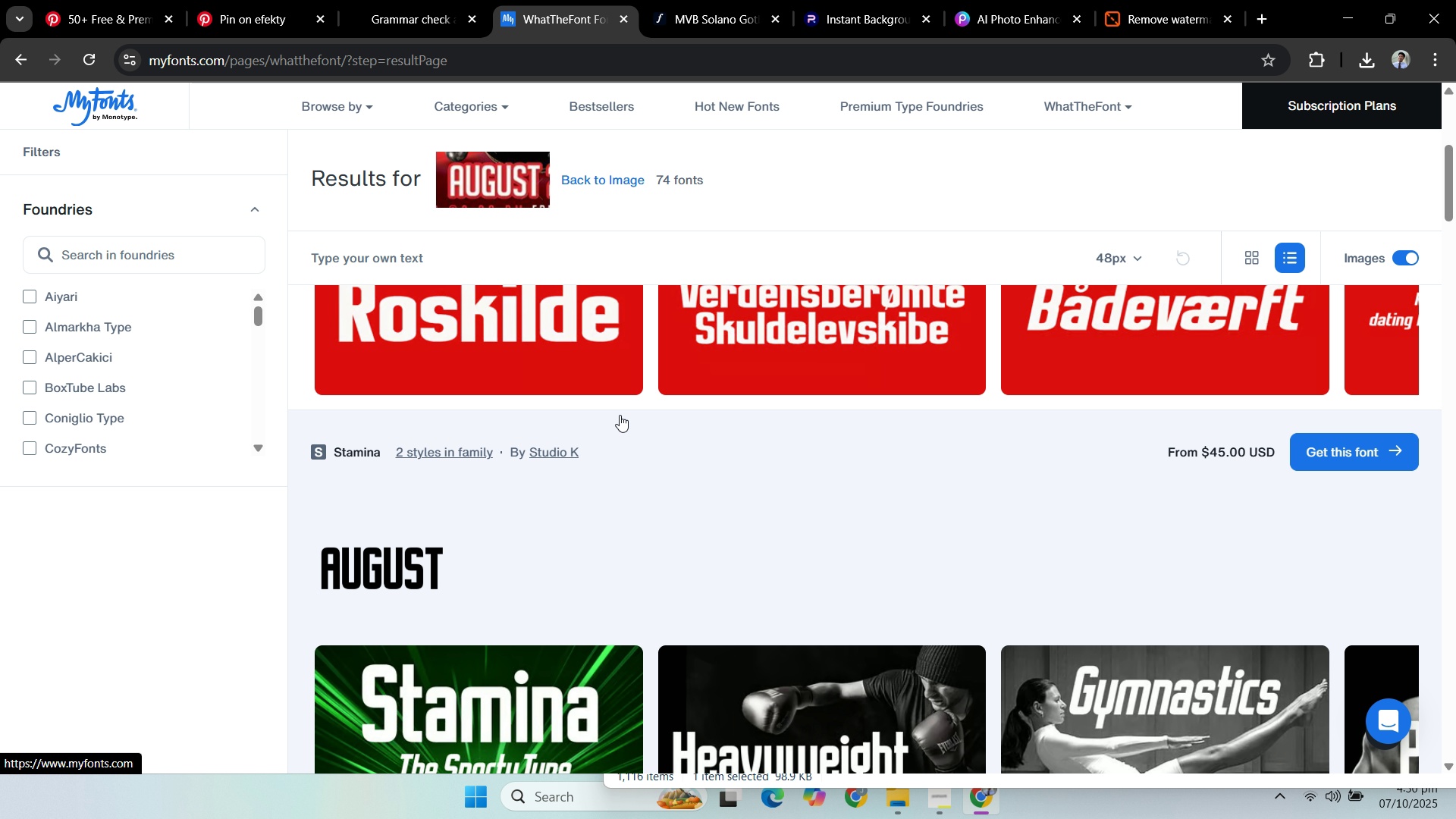 
wait(13.2)
 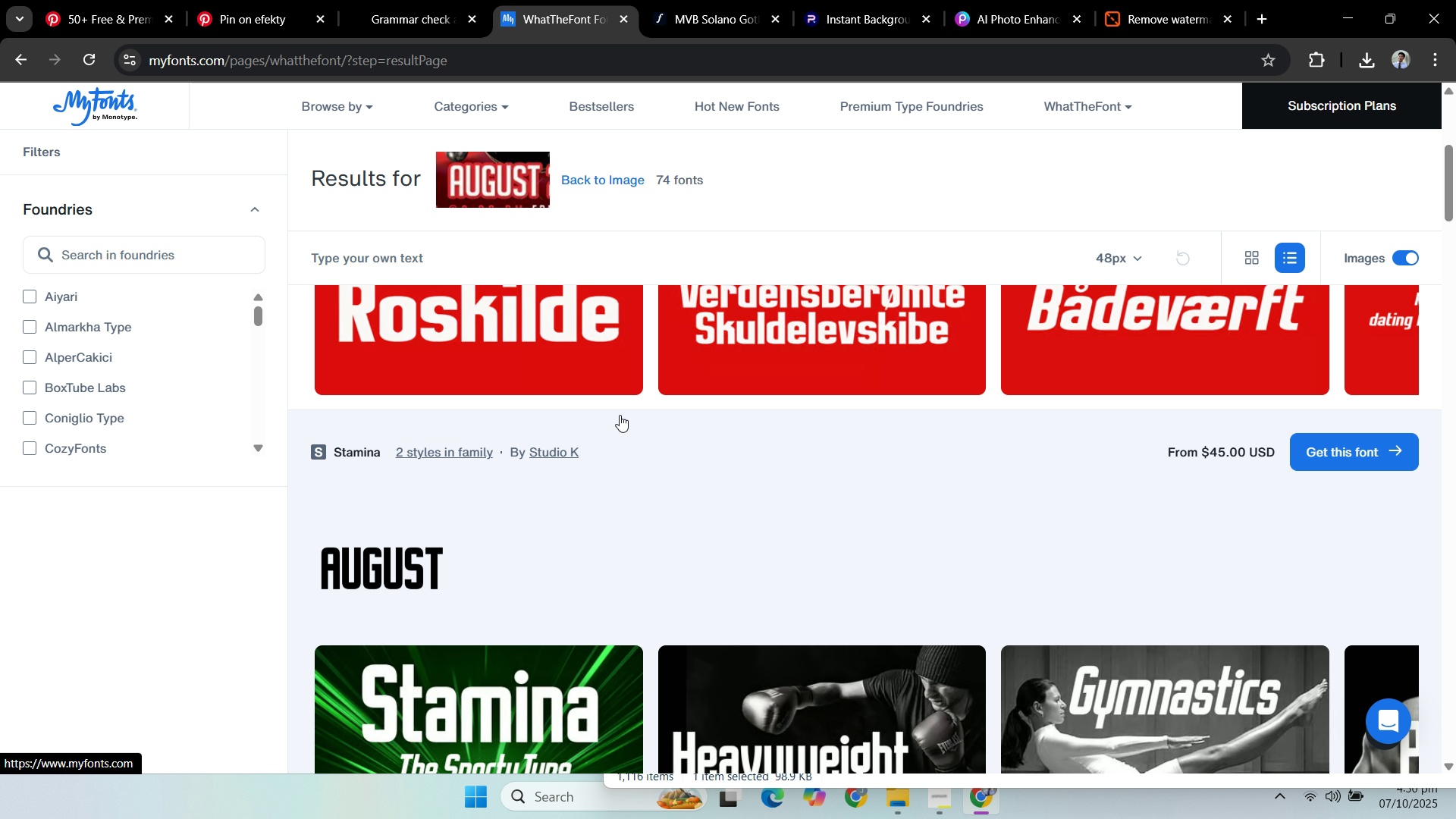 
scroll: coordinate [620, 415], scroll_direction: down, amount: 2.0
 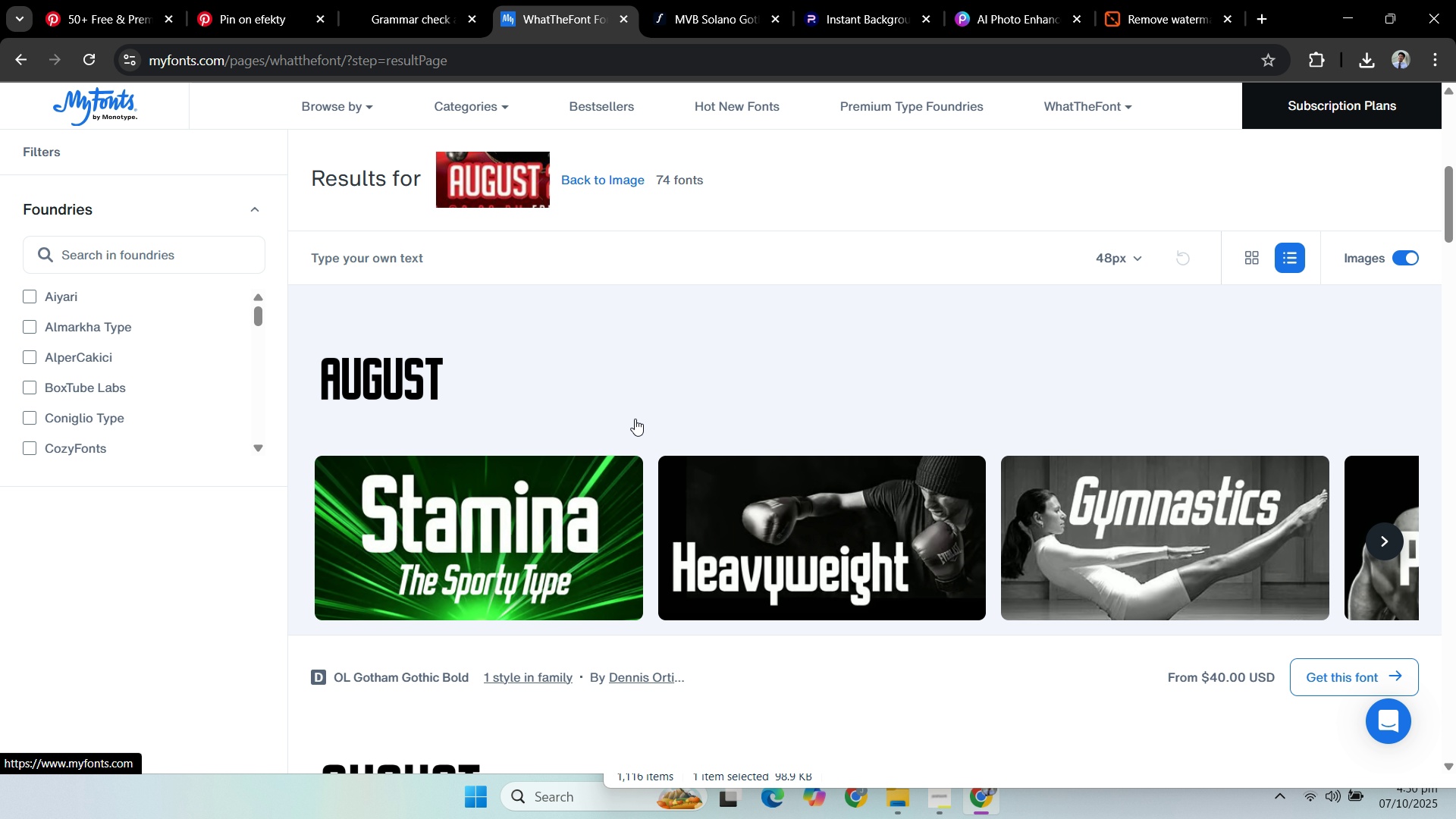 
scroll: coordinate [673, 406], scroll_direction: up, amount: 2.0
 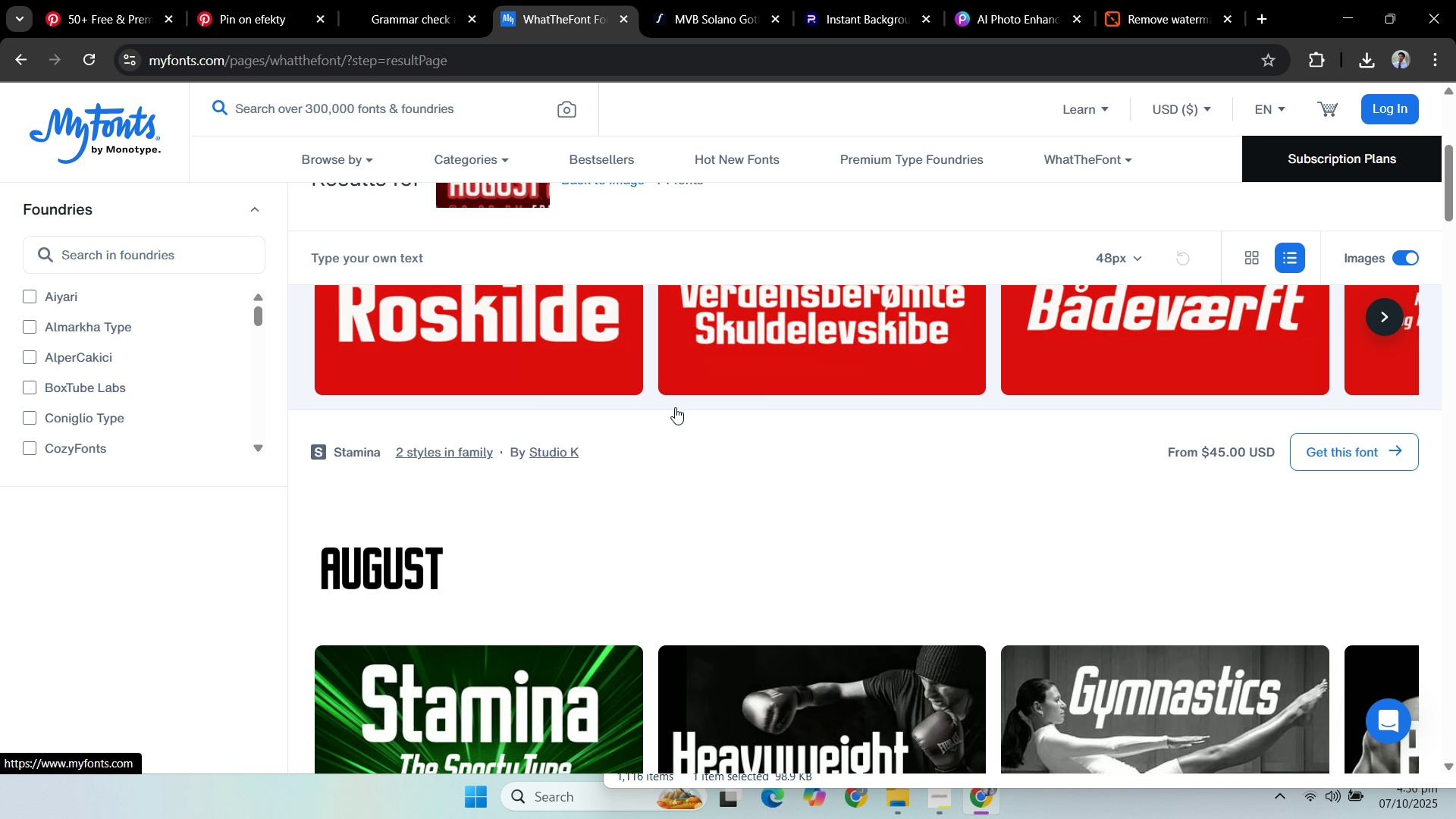 
scroll: coordinate [679, 401], scroll_direction: down, amount: 4.0
 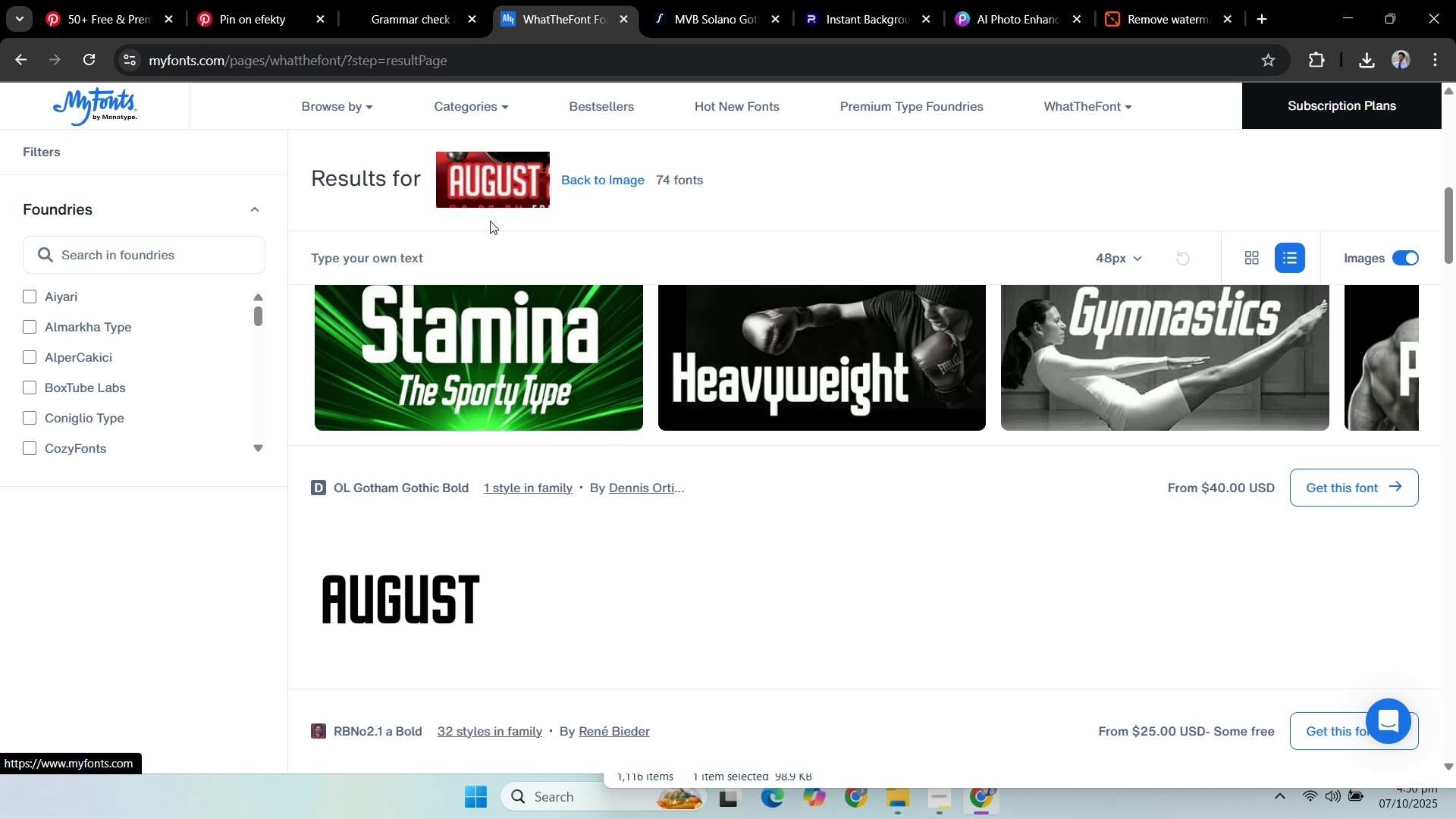 
wait(6.51)
 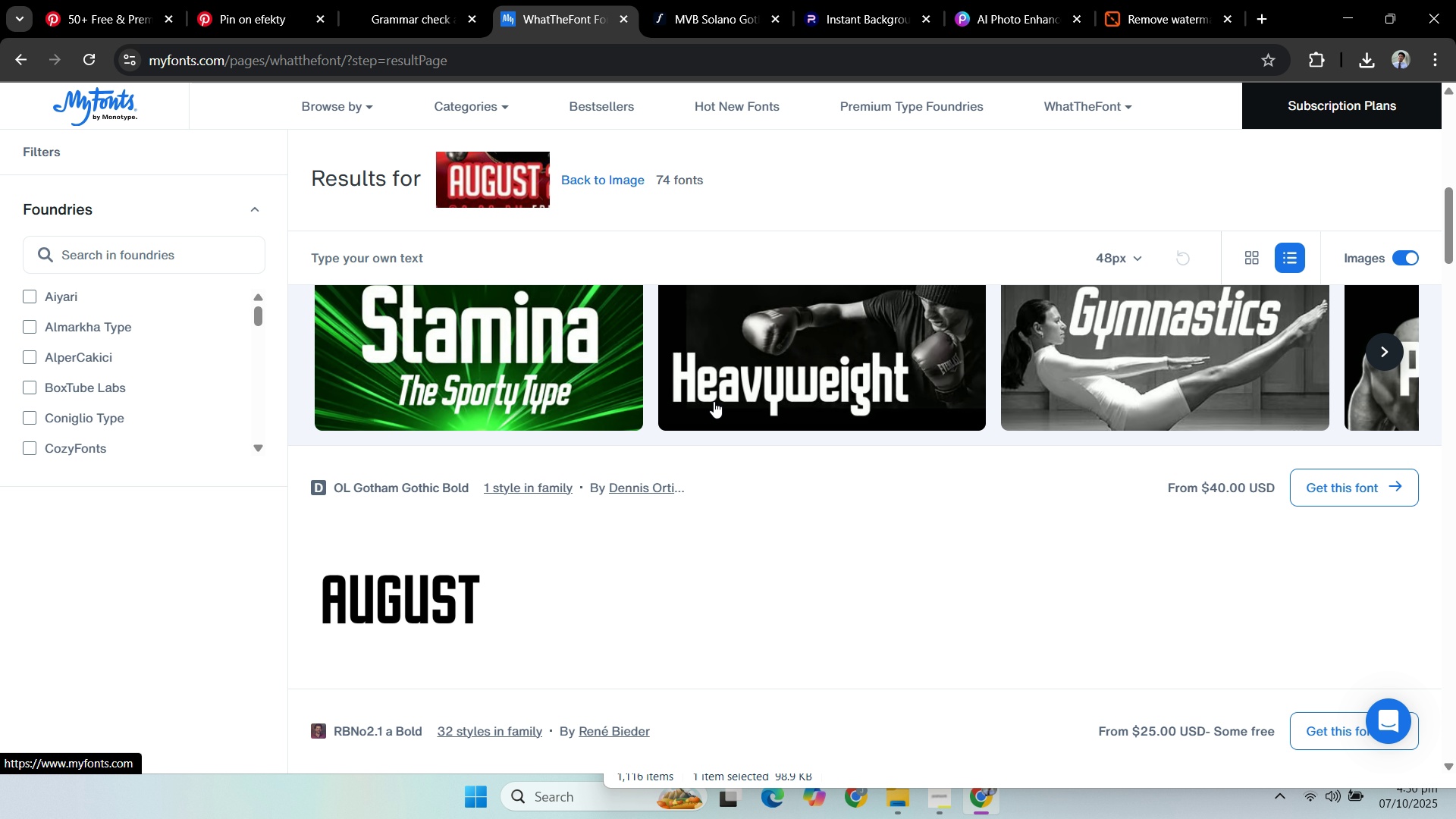 
scroll: coordinate [661, 426], scroll_direction: up, amount: 3.0
 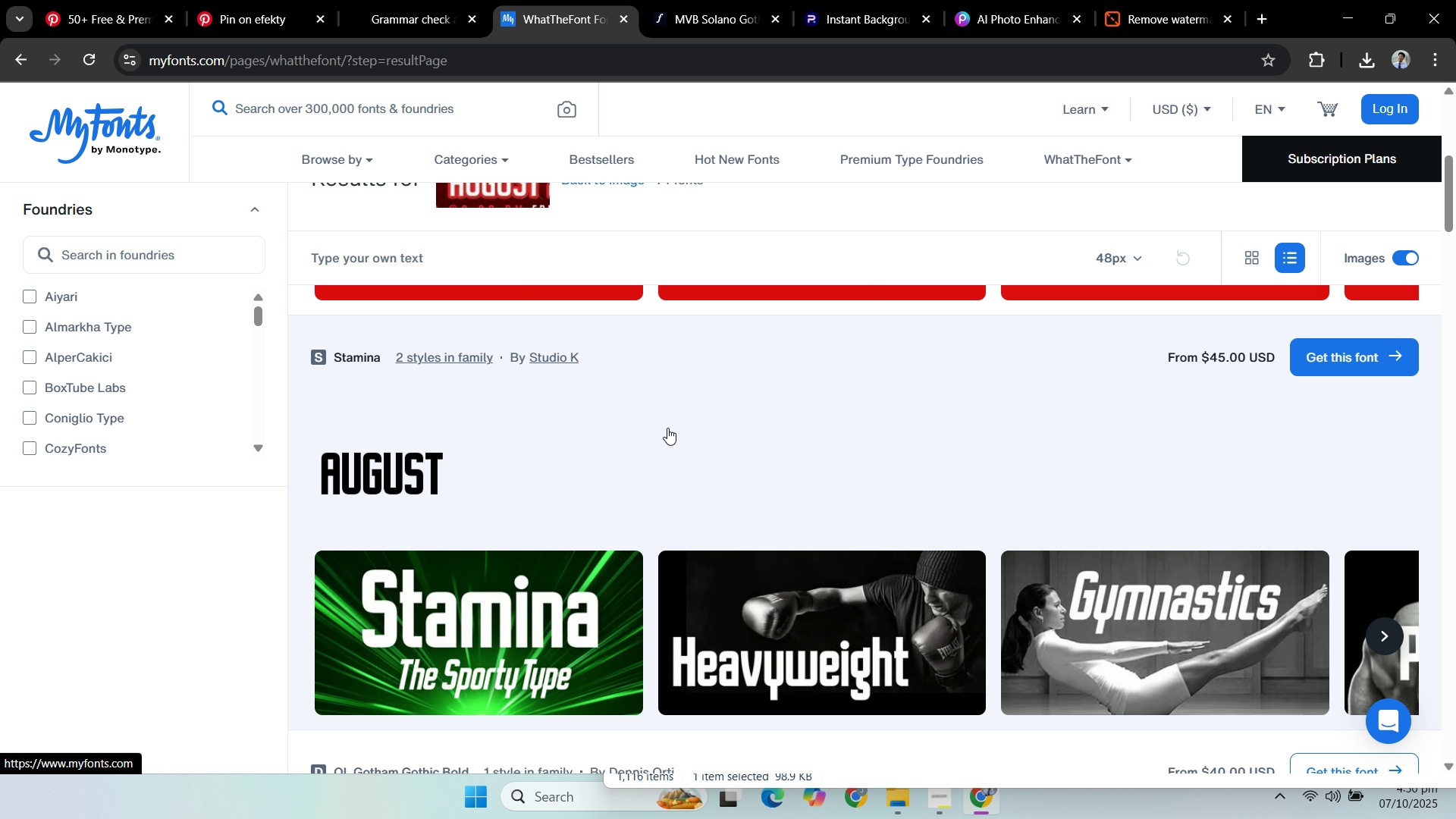 
scroll: coordinate [668, 428], scroll_direction: down, amount: 5.0
 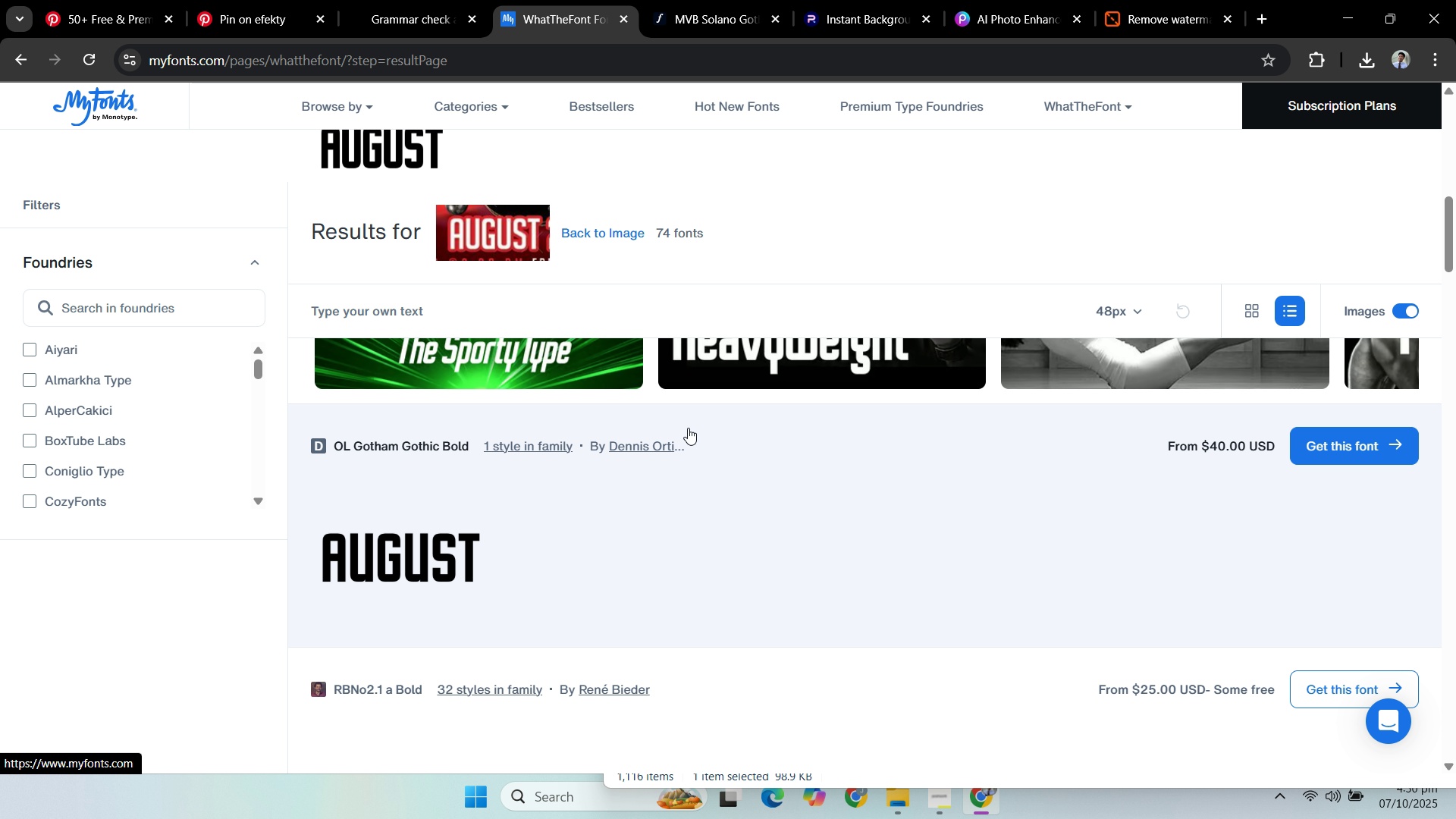 
scroll: coordinate [688, 428], scroll_direction: up, amount: 3.0
 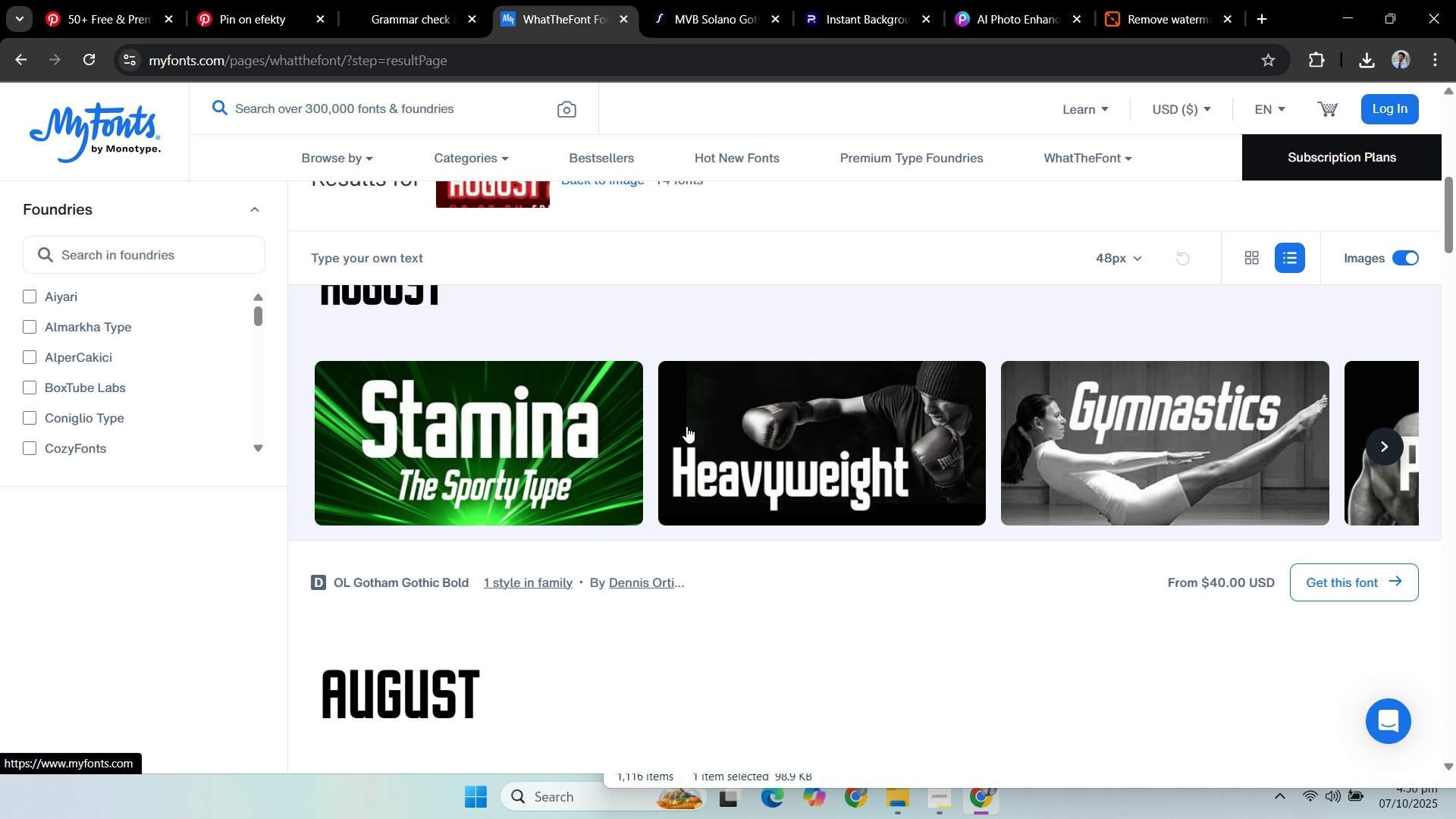 
scroll: coordinate [696, 431], scroll_direction: down, amount: 3.0
 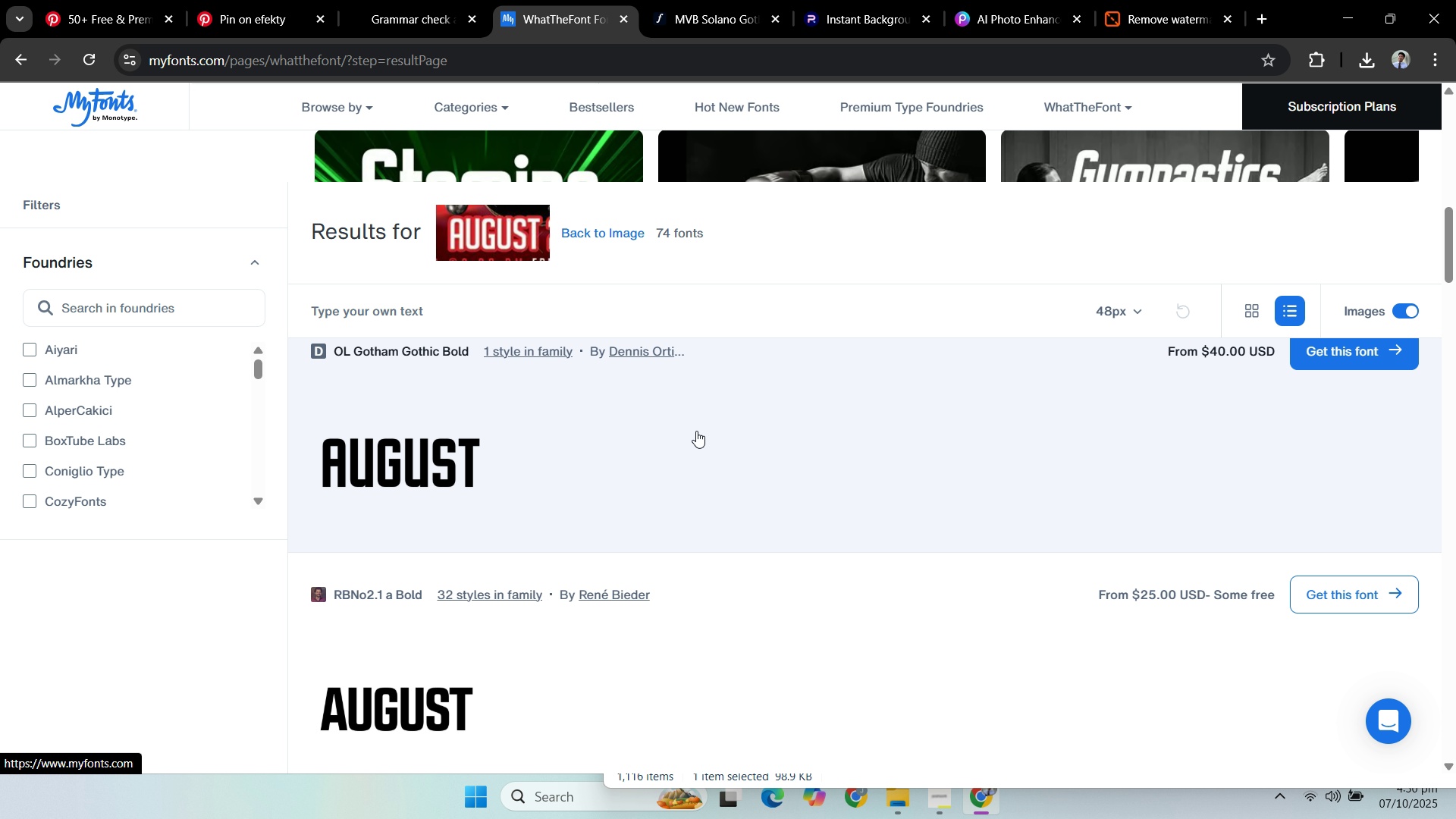 
scroll: coordinate [697, 431], scroll_direction: up, amount: 6.0
 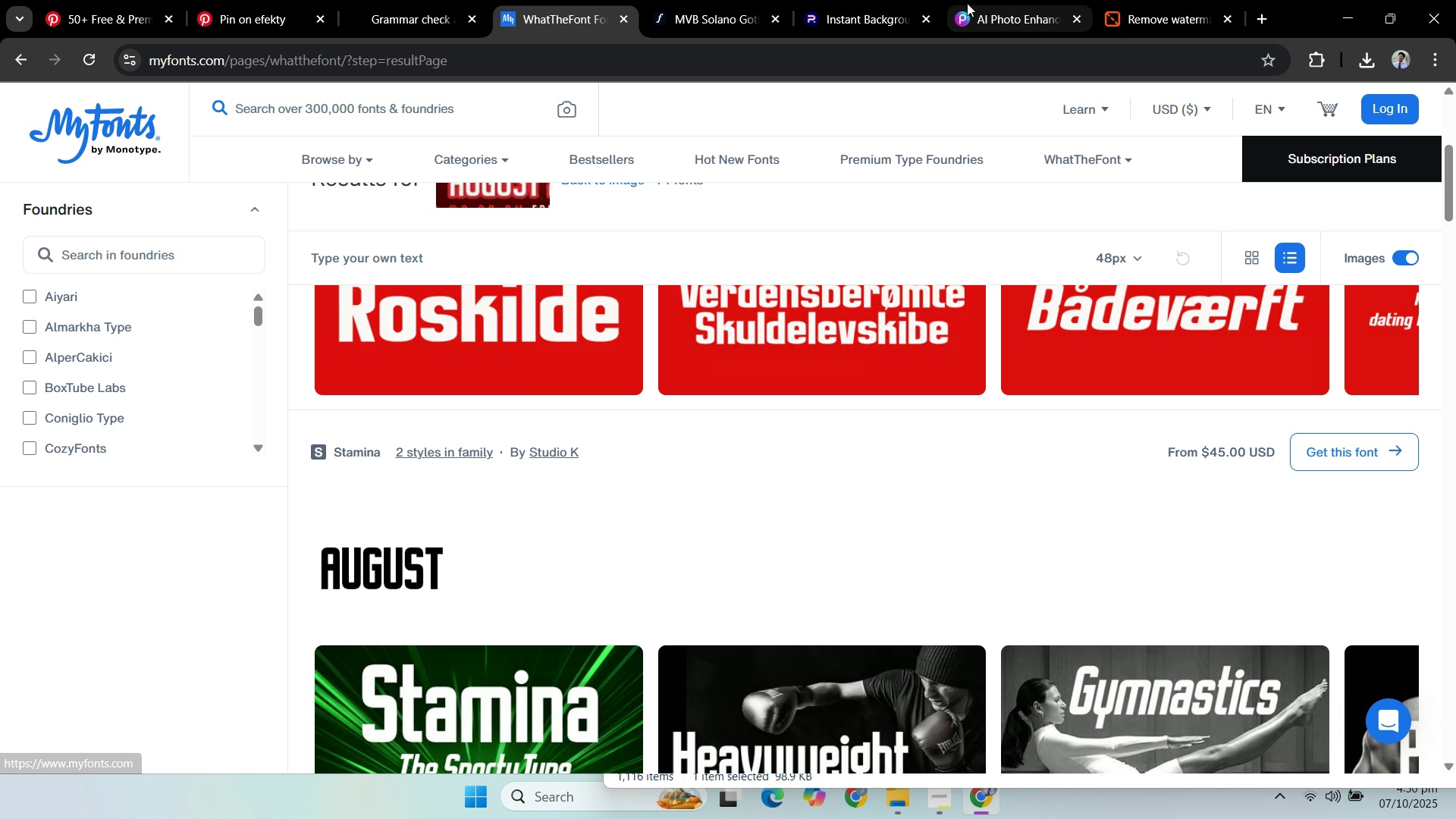 
left_click([728, 27])
 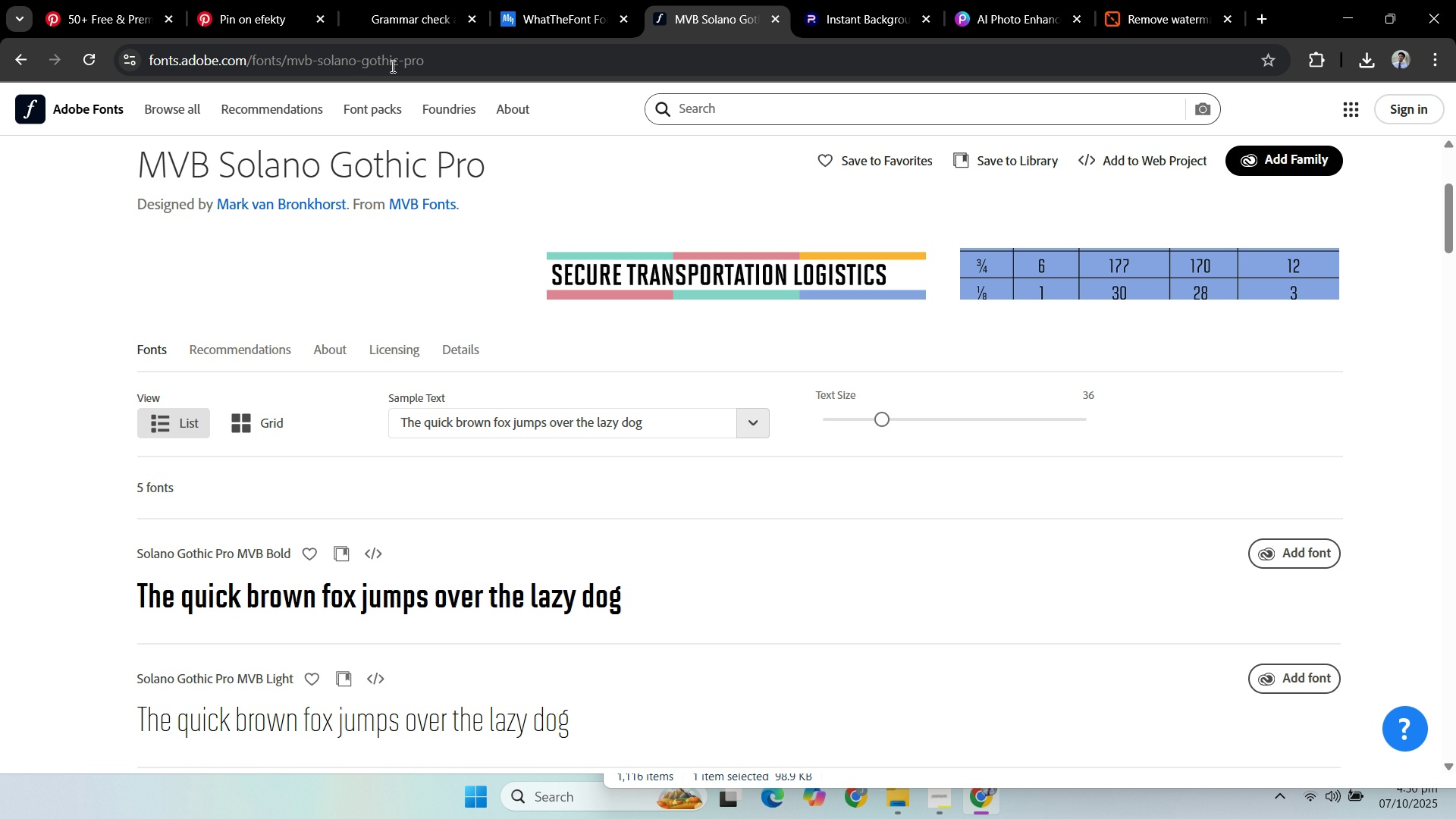 
left_click([392, 64])
 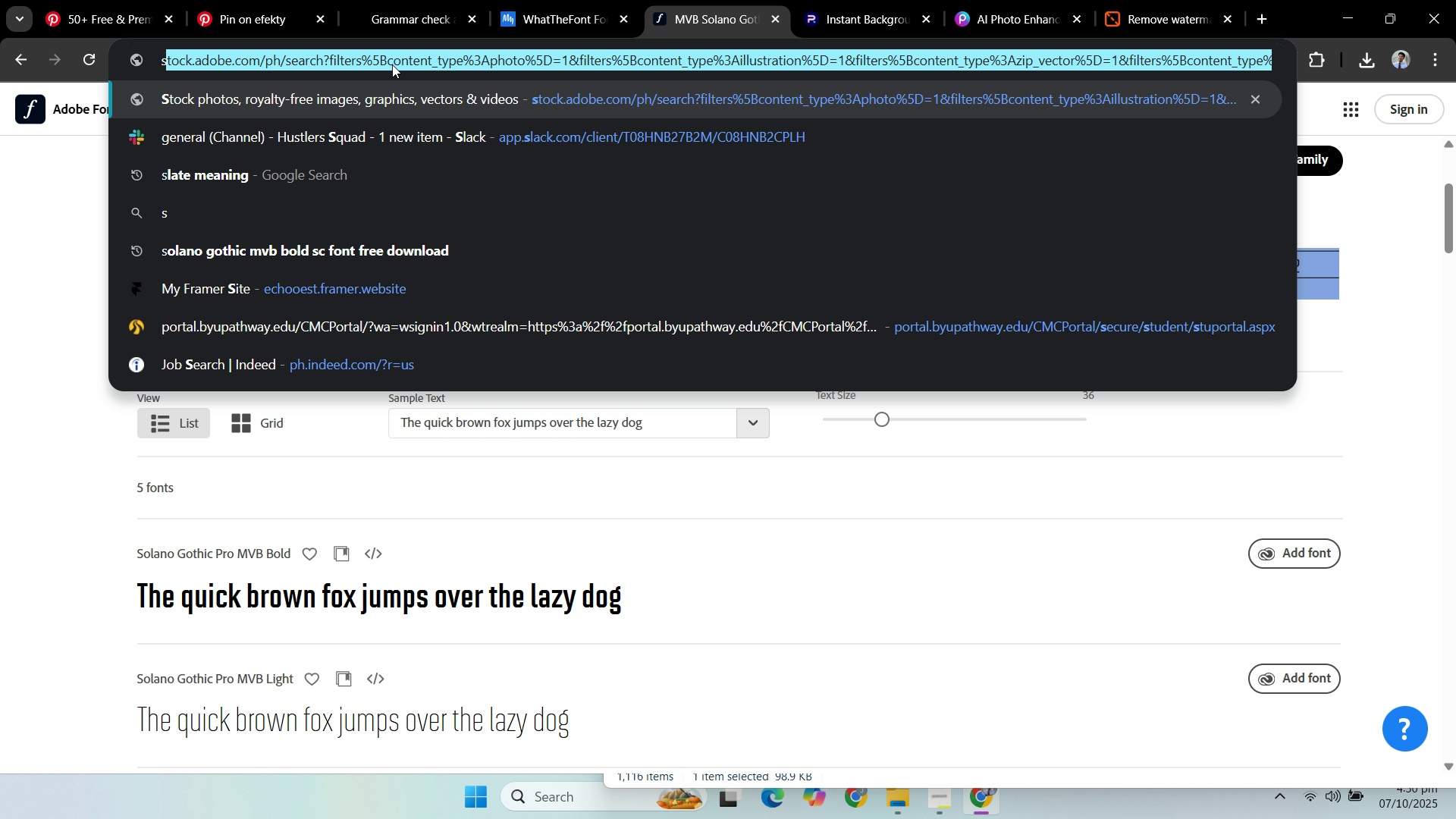 
type(stan)
key(Backspace)
type(mina fo t)
key(Backspace)
key(Backspace)
type(nt)
 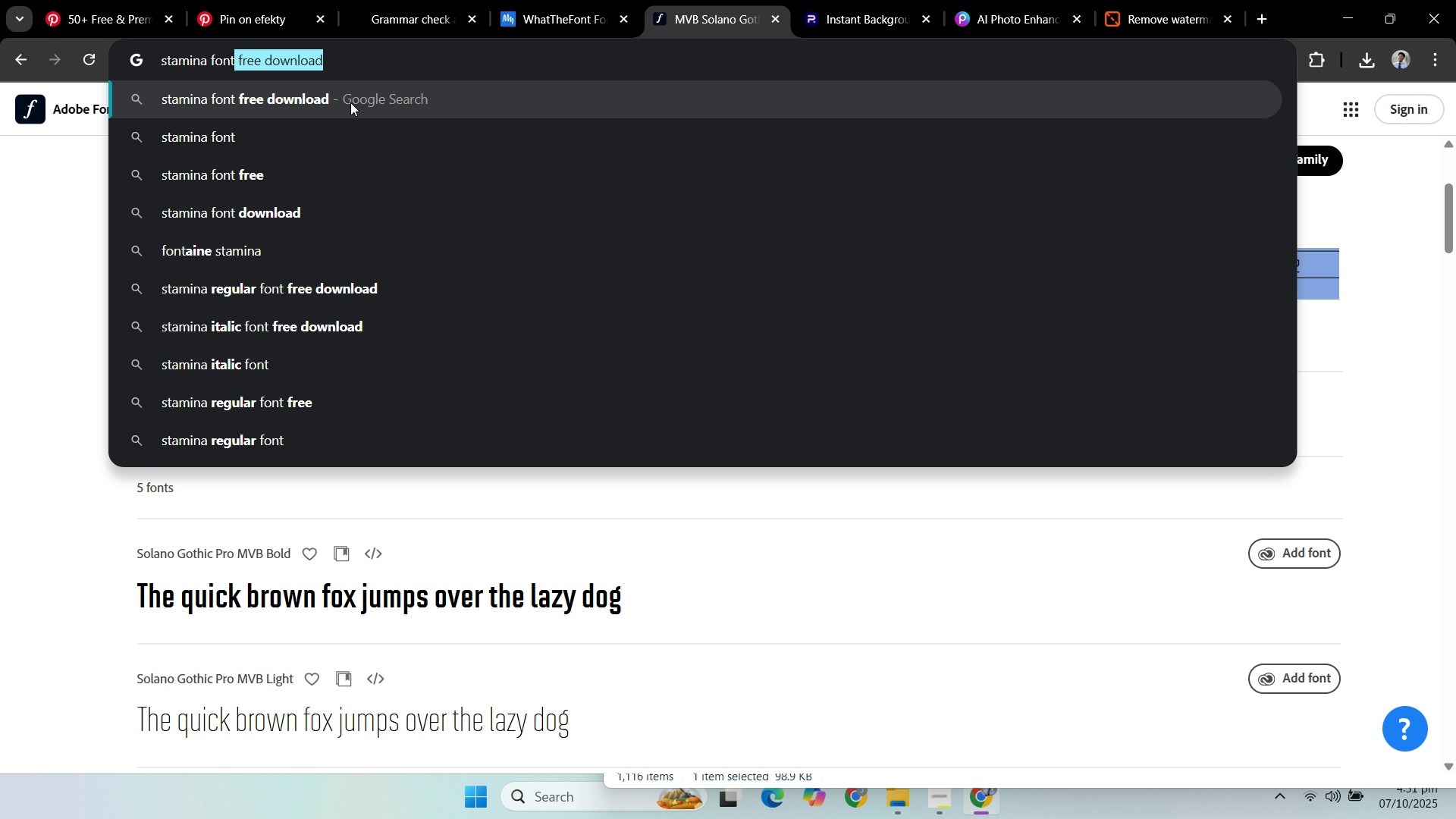 
left_click([350, 102])
 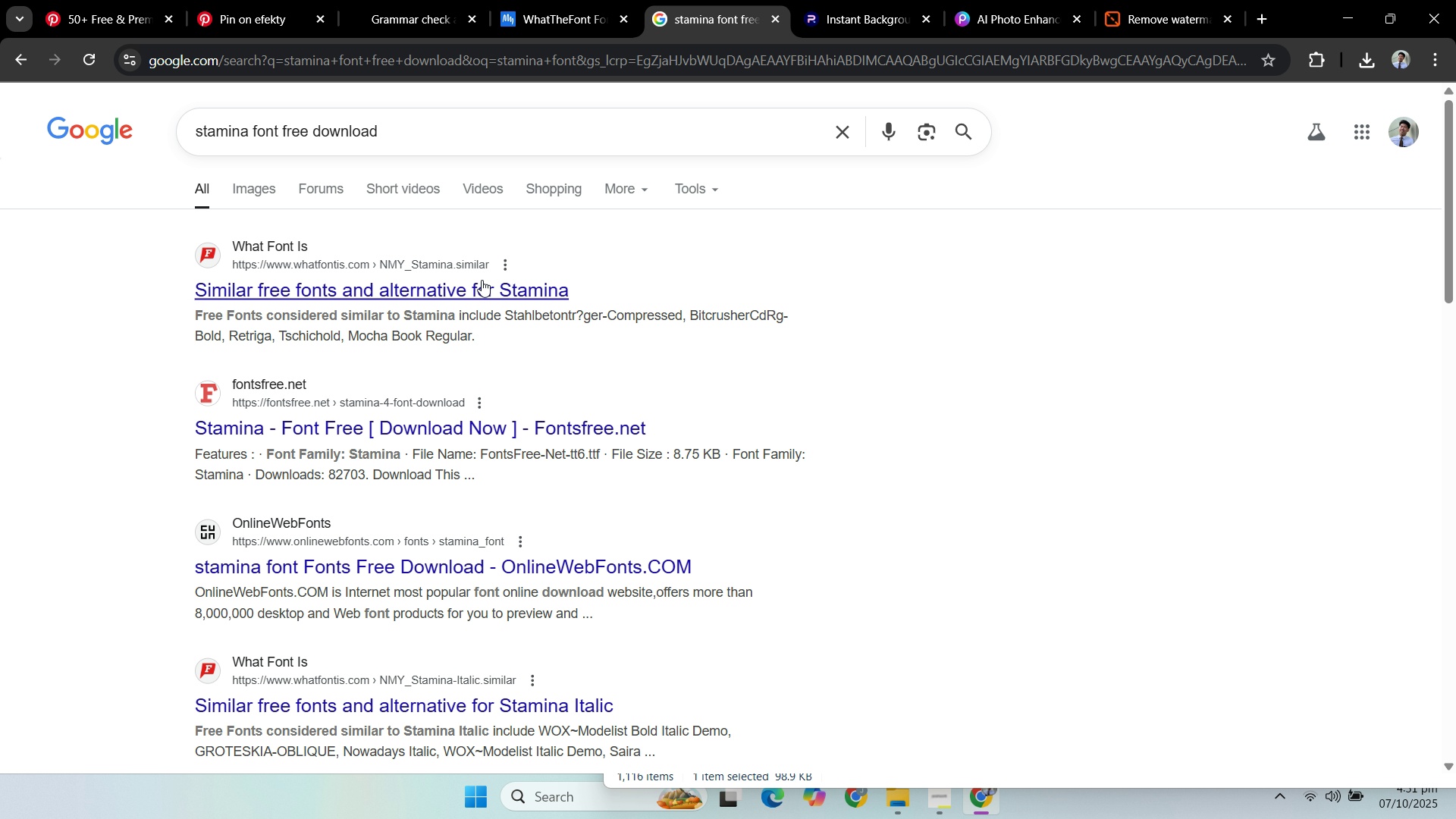 
left_click([483, 281])
 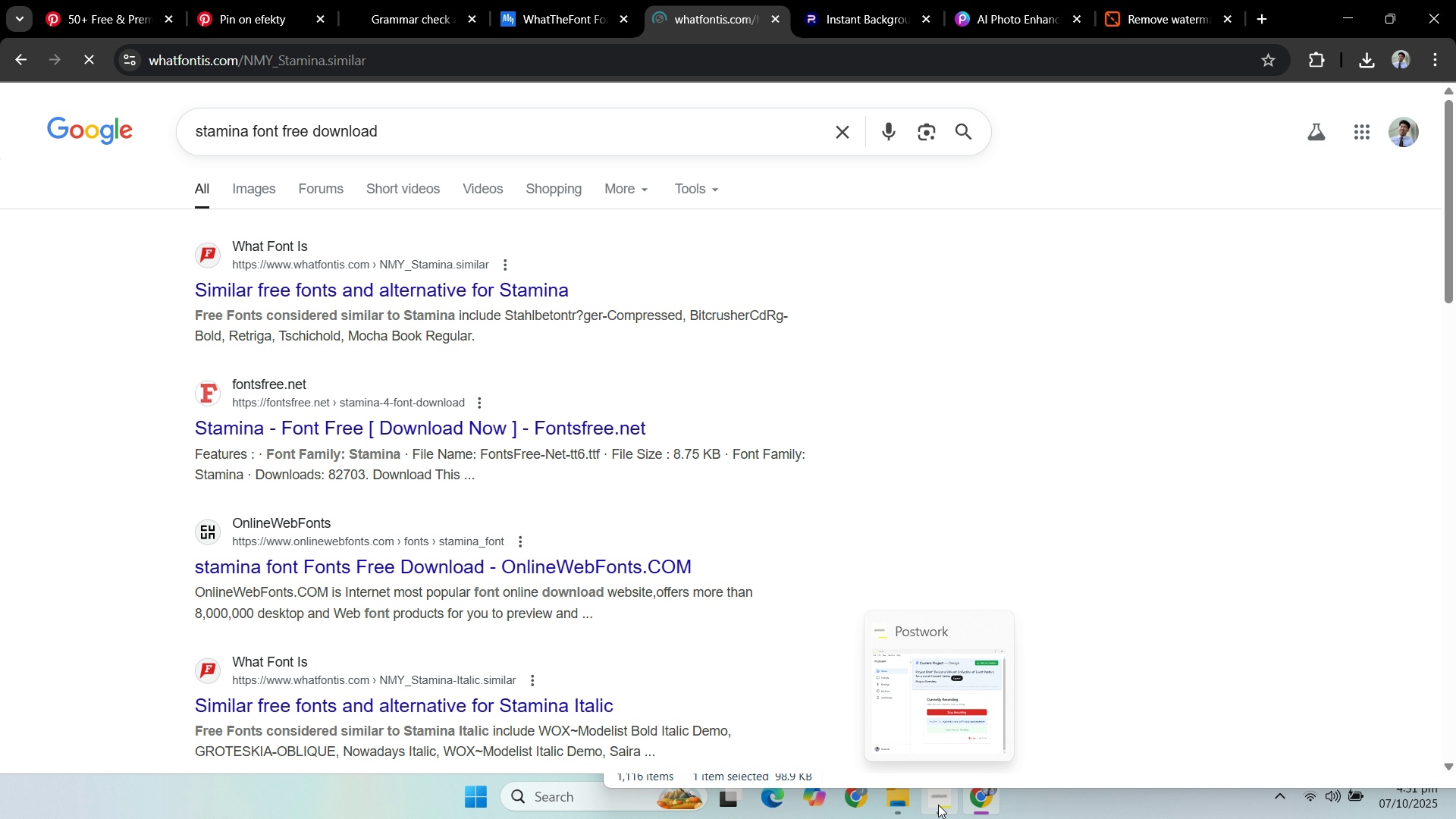 
left_click([938, 805])